 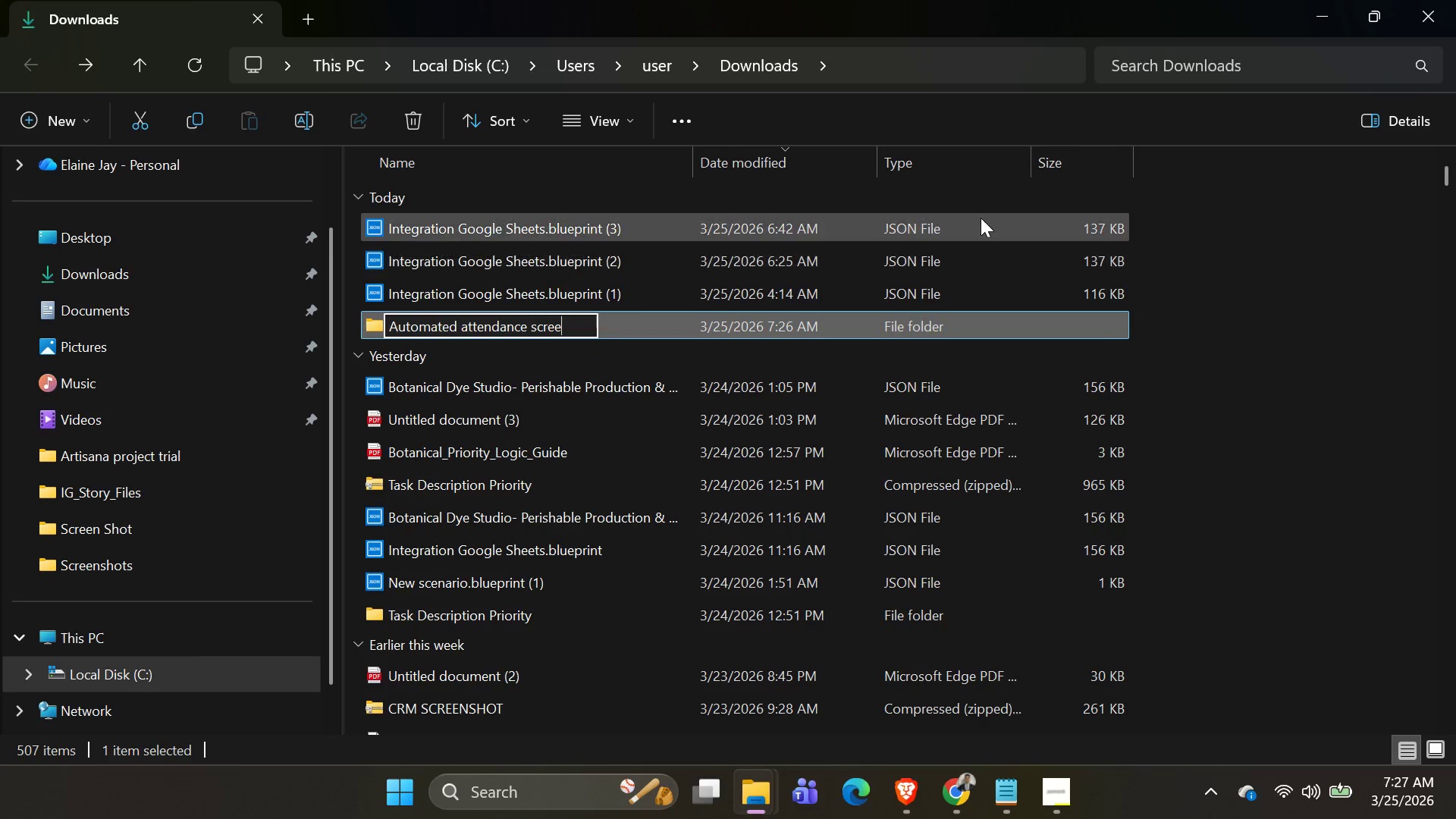 
key(N)
 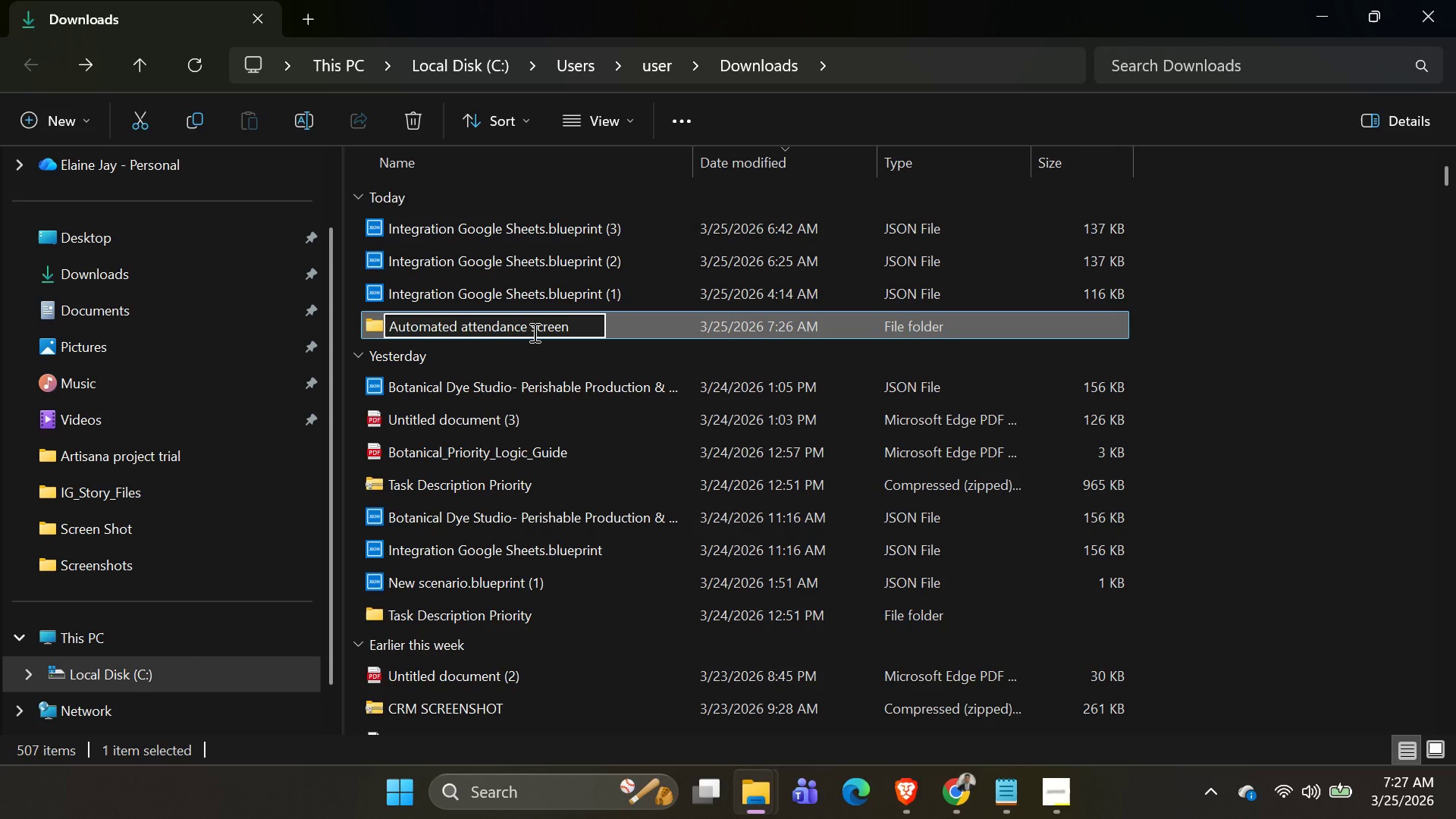 
left_click([529, 332])
 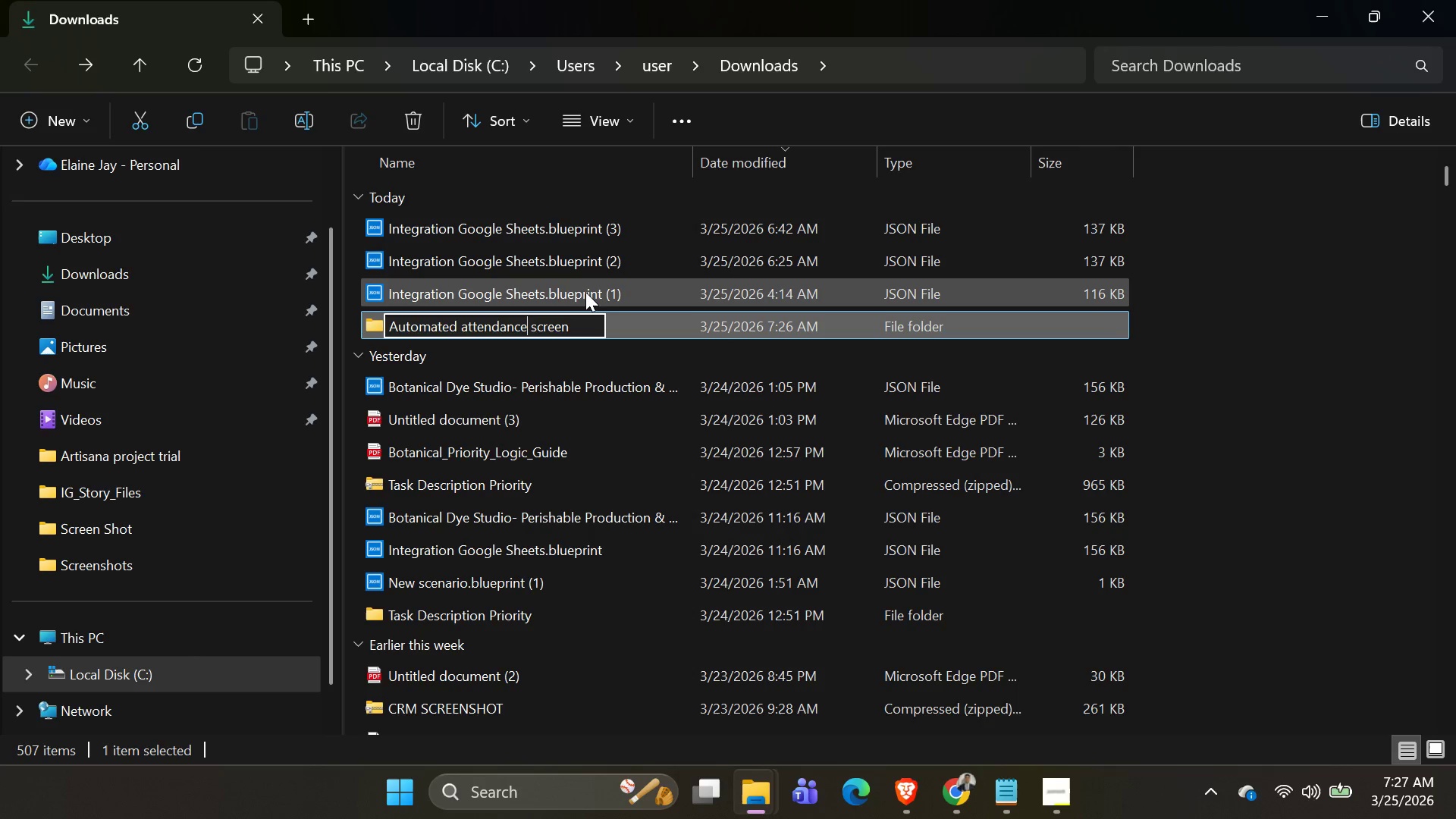 
type( fow an)
 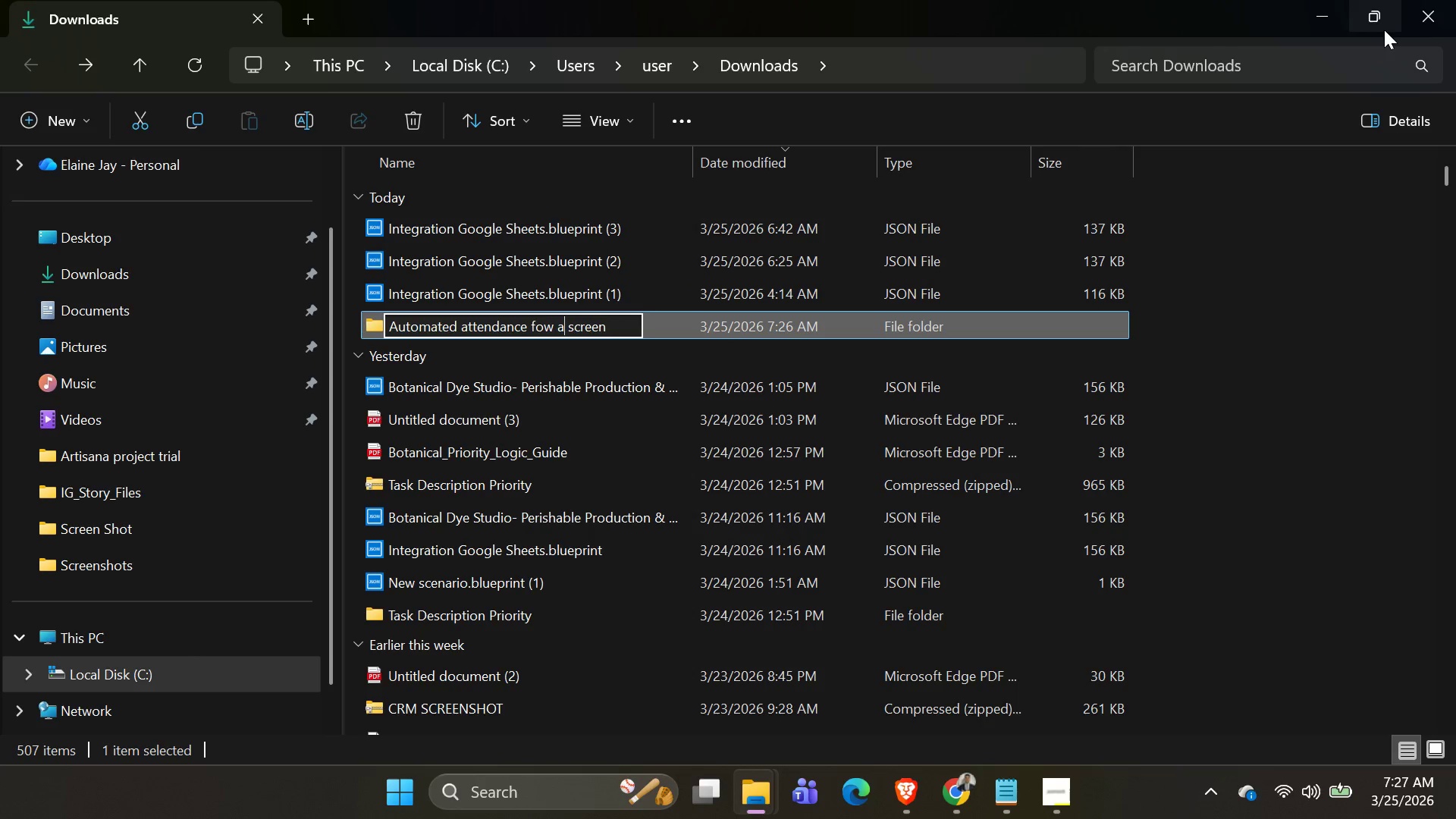 
key(Backspace)
key(Backspace)
key(Backspace)
key(Backspace)
key(Backspace)
type(low and filter )
key(Backspace)
type(s)
 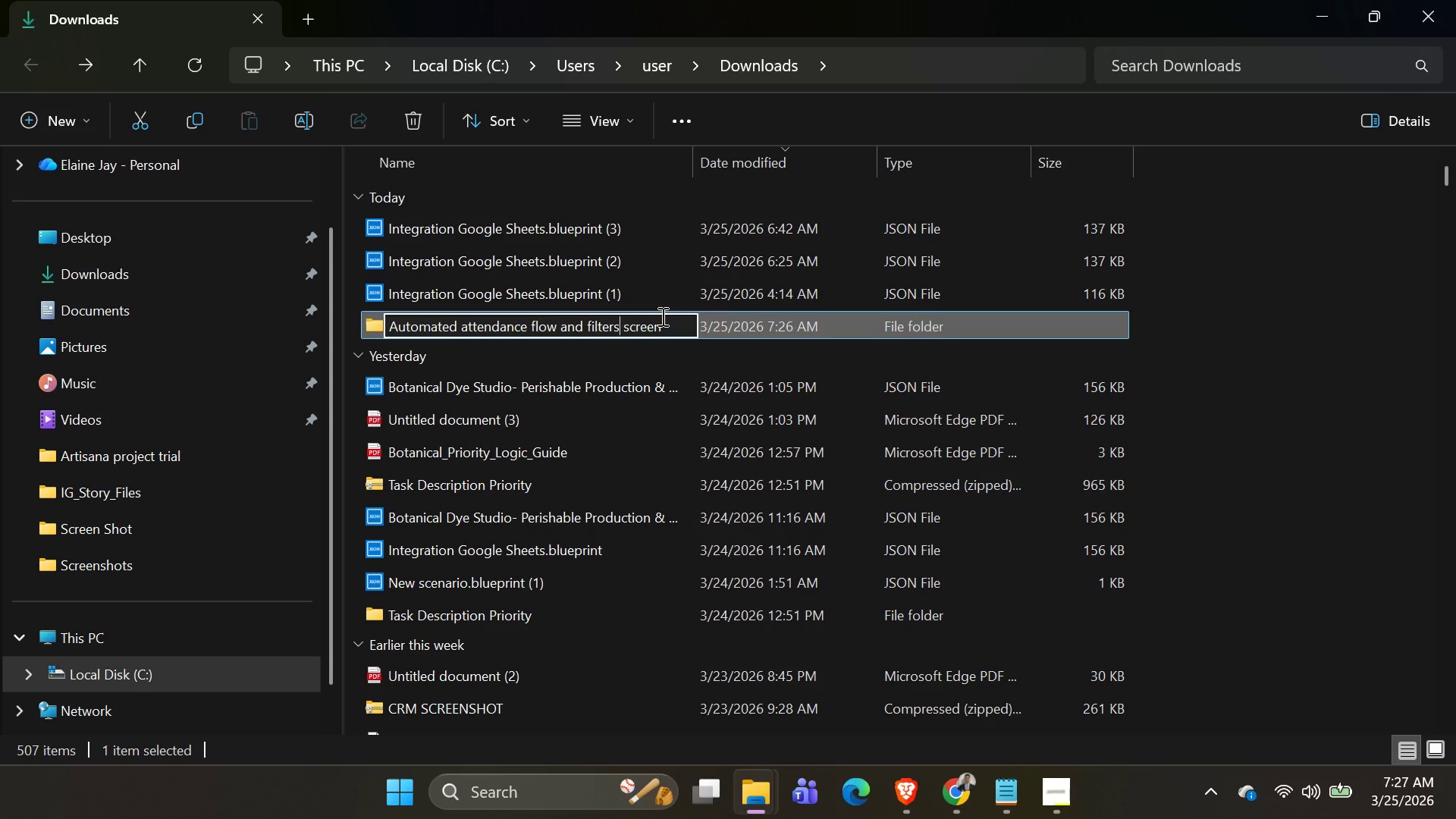 
left_click([661, 331])
 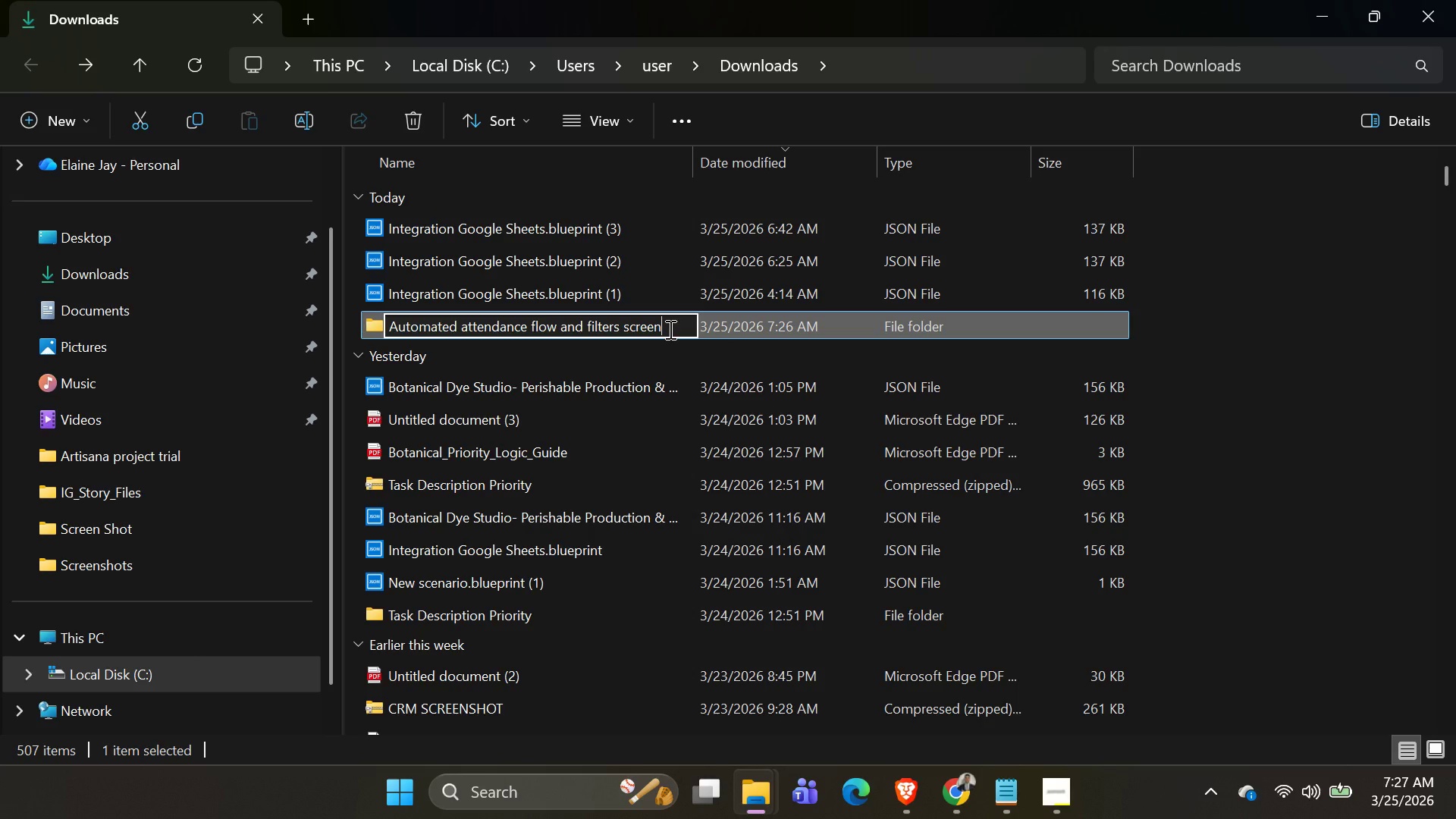 
key(Backspace)
key(Backspace)
key(Backspace)
key(Backspace)
key(Backspace)
key(Backspace)
type(ScreenShot)
 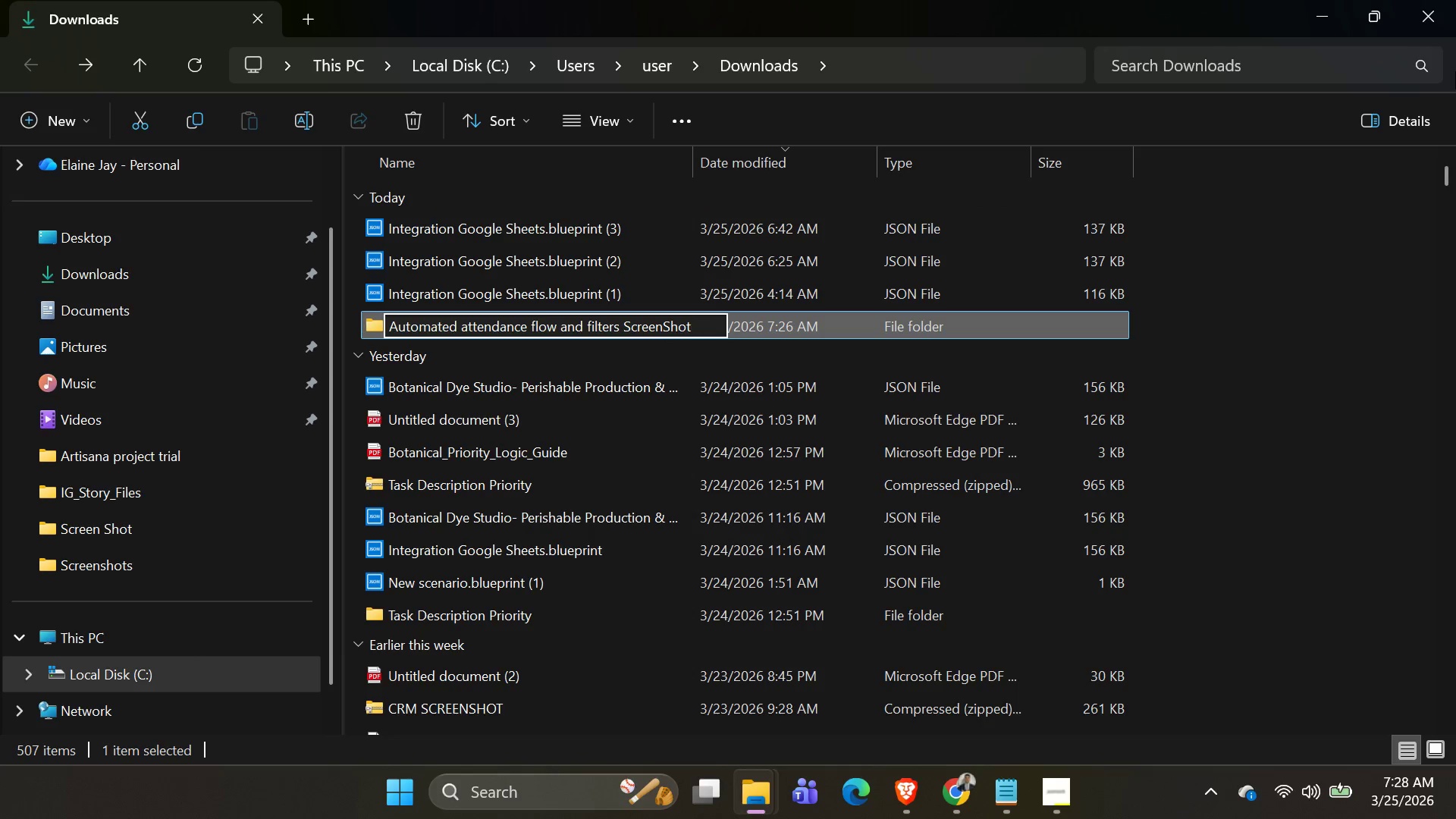 
key(Enter)
 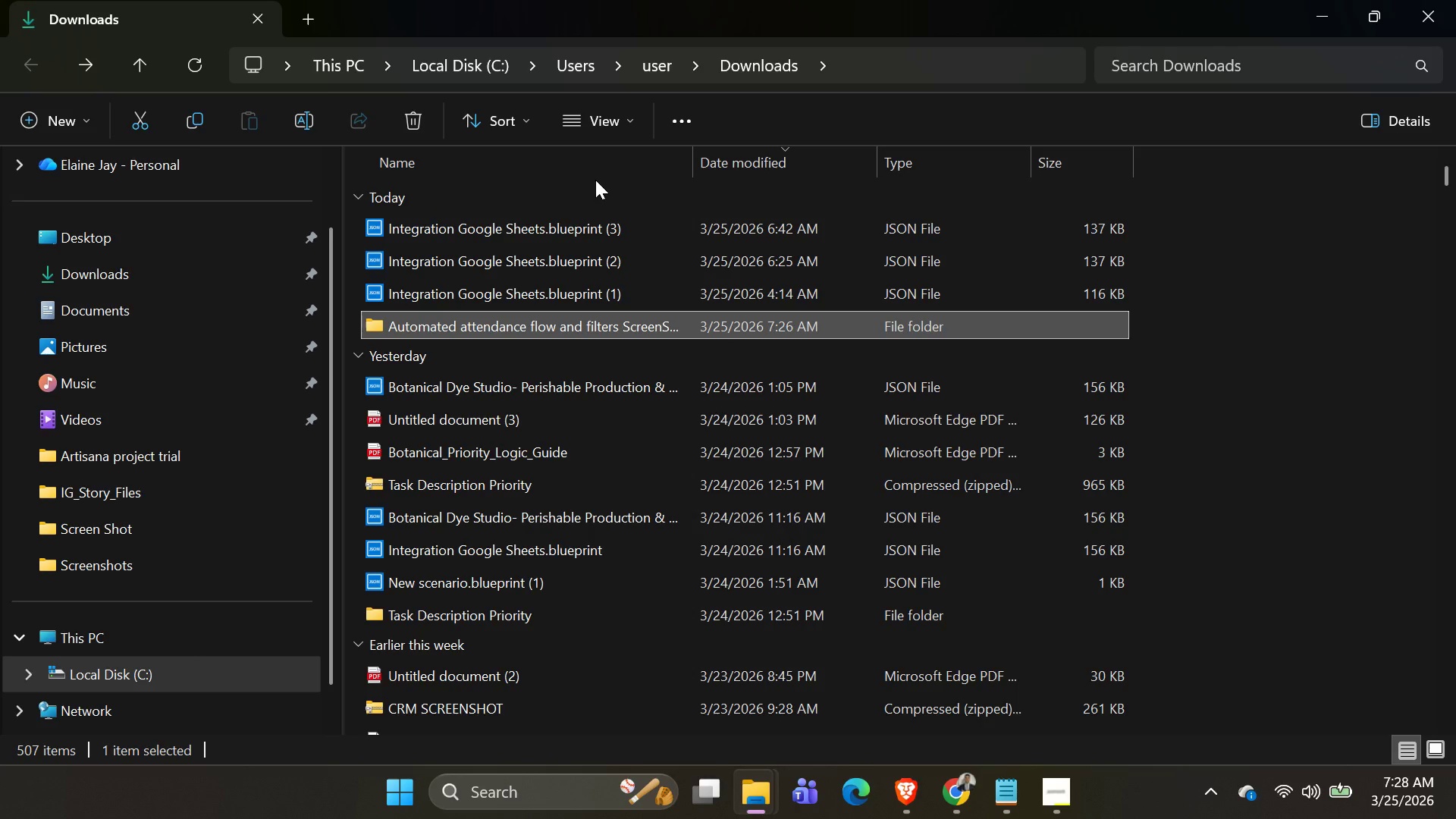 
wait(7.33)
 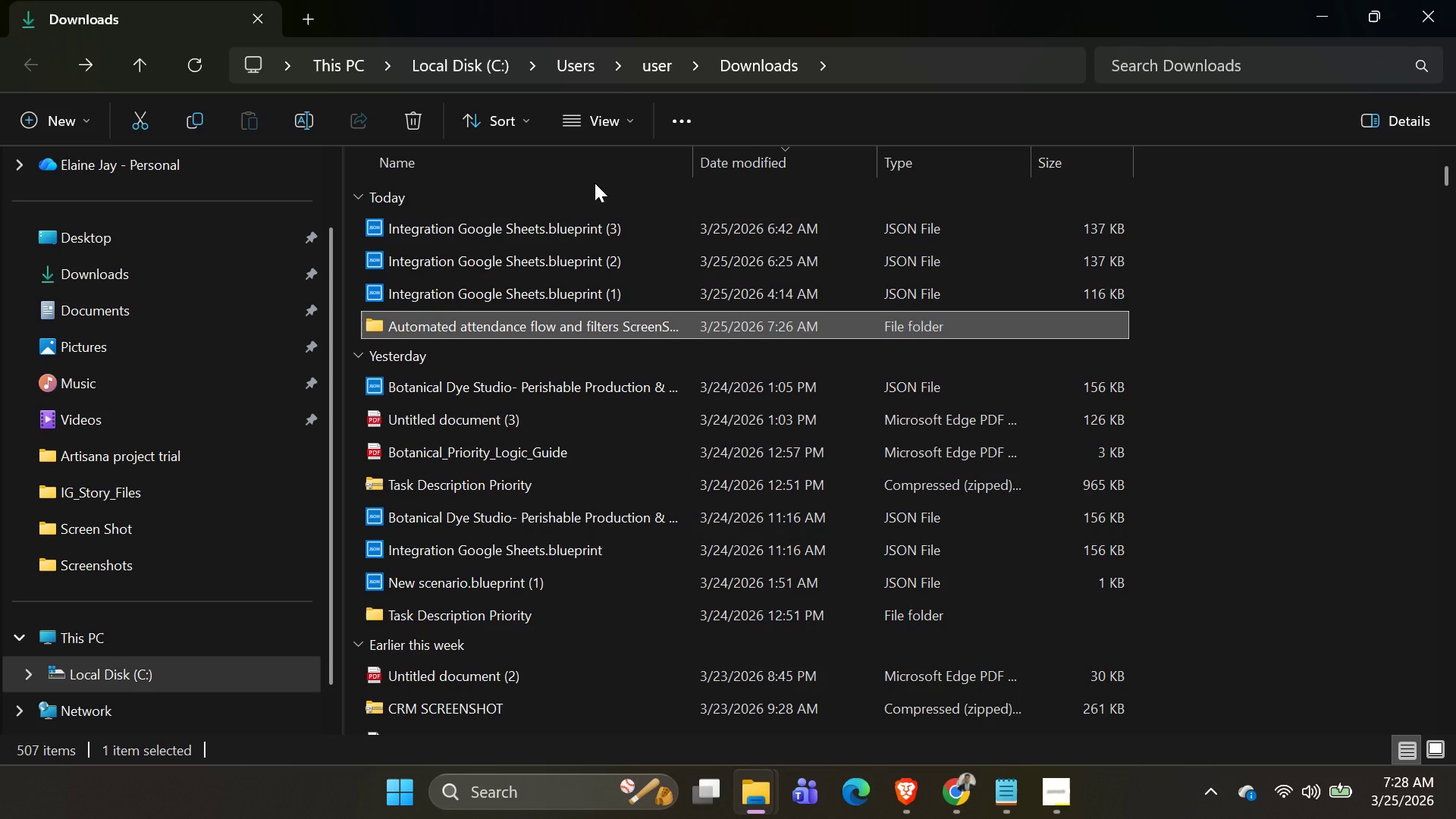 
left_click([1323, 8])